 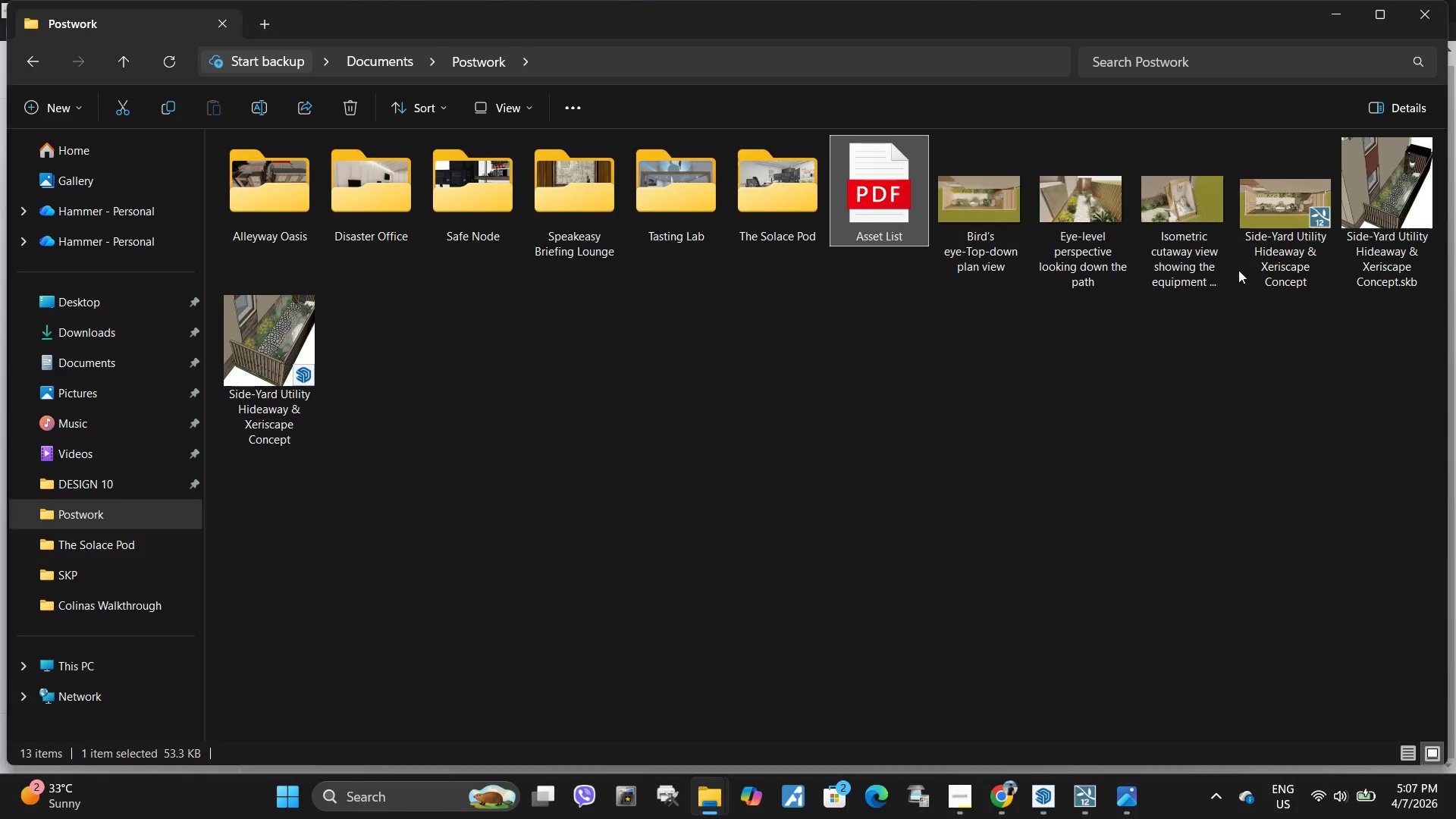 
double_click([1002, 220])
 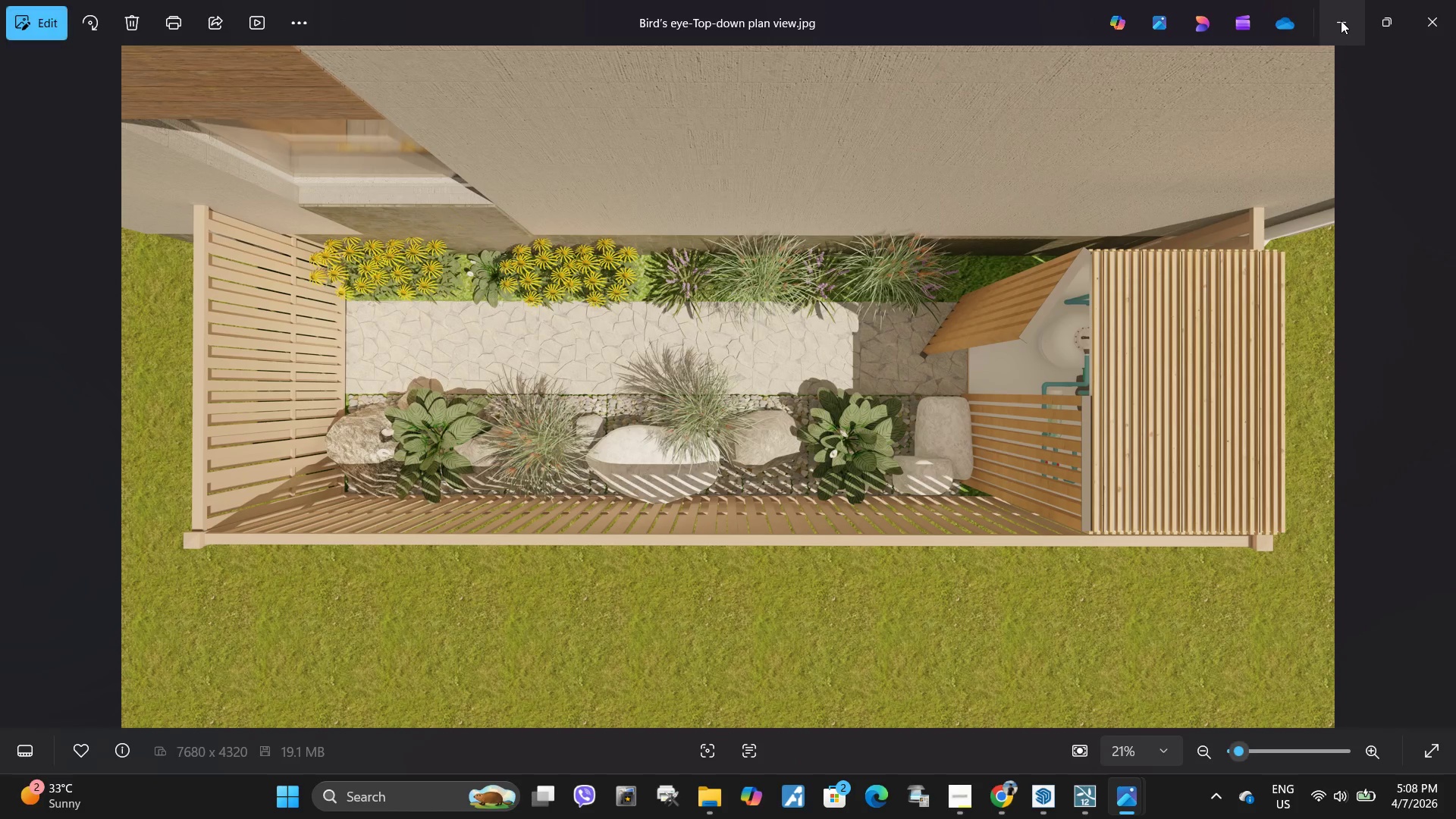 
key(ArrowRight)
 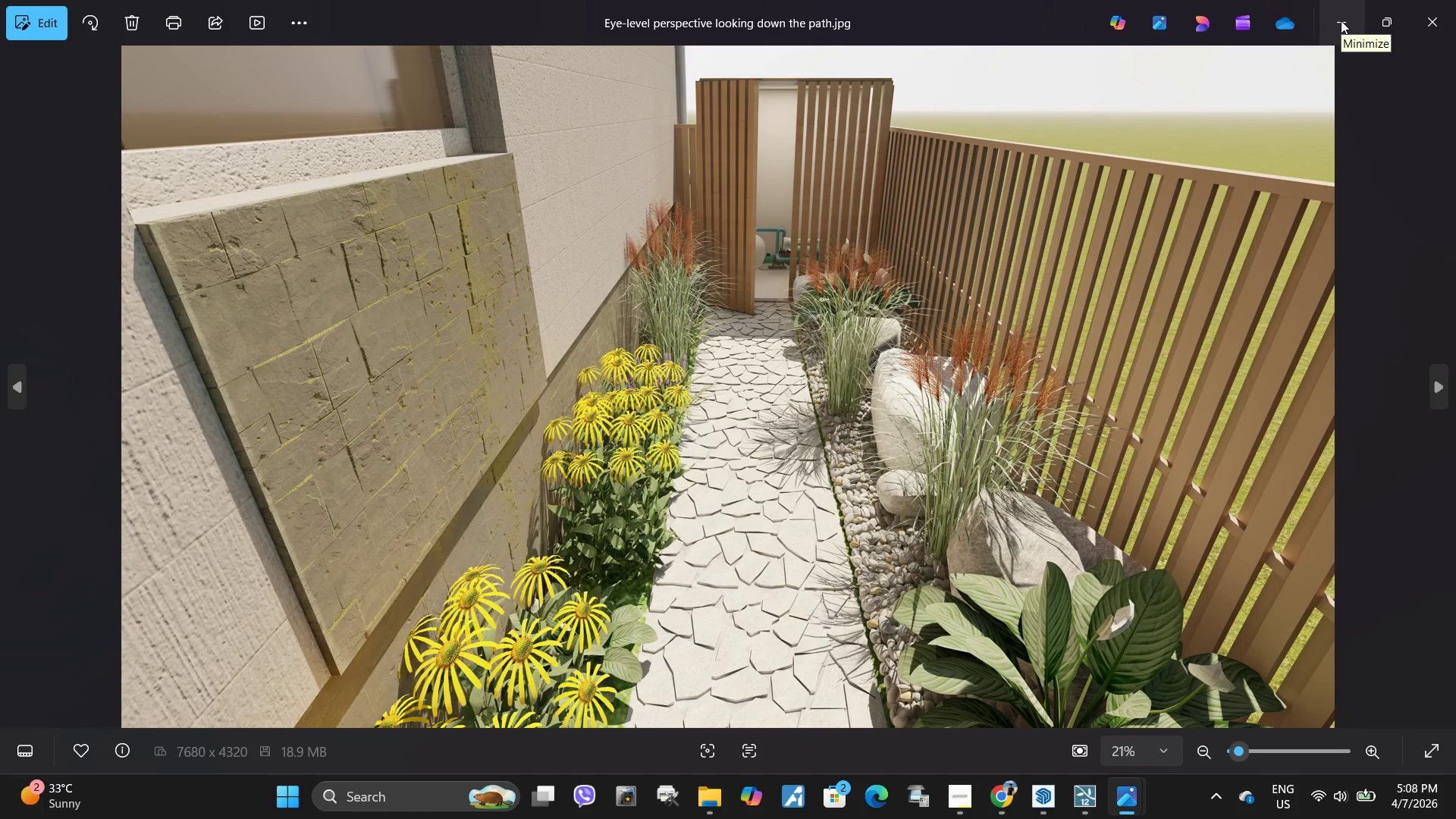 
key(ArrowRight)
 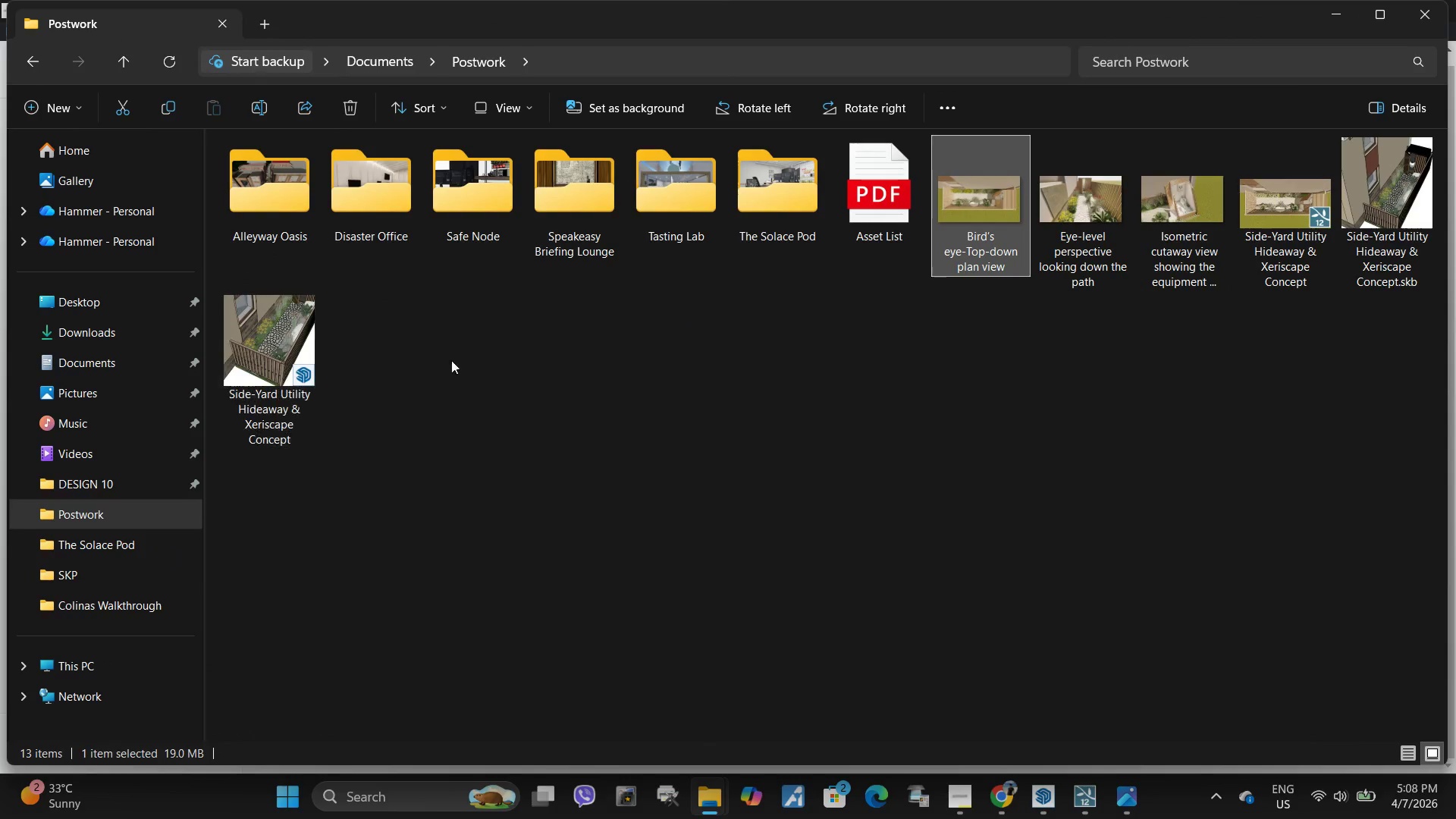 
double_click([906, 198])
 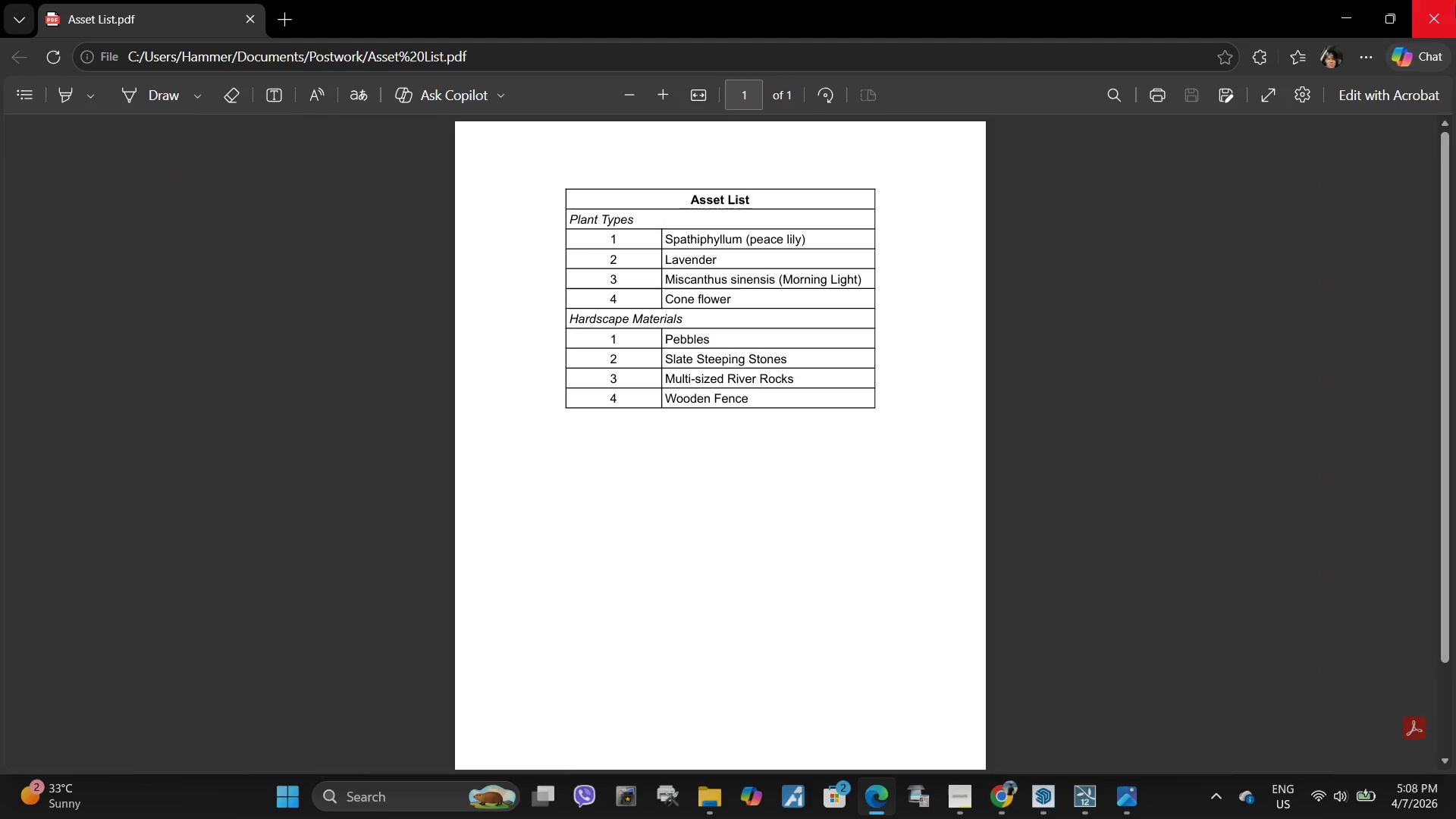 
left_click([1455, 5])
 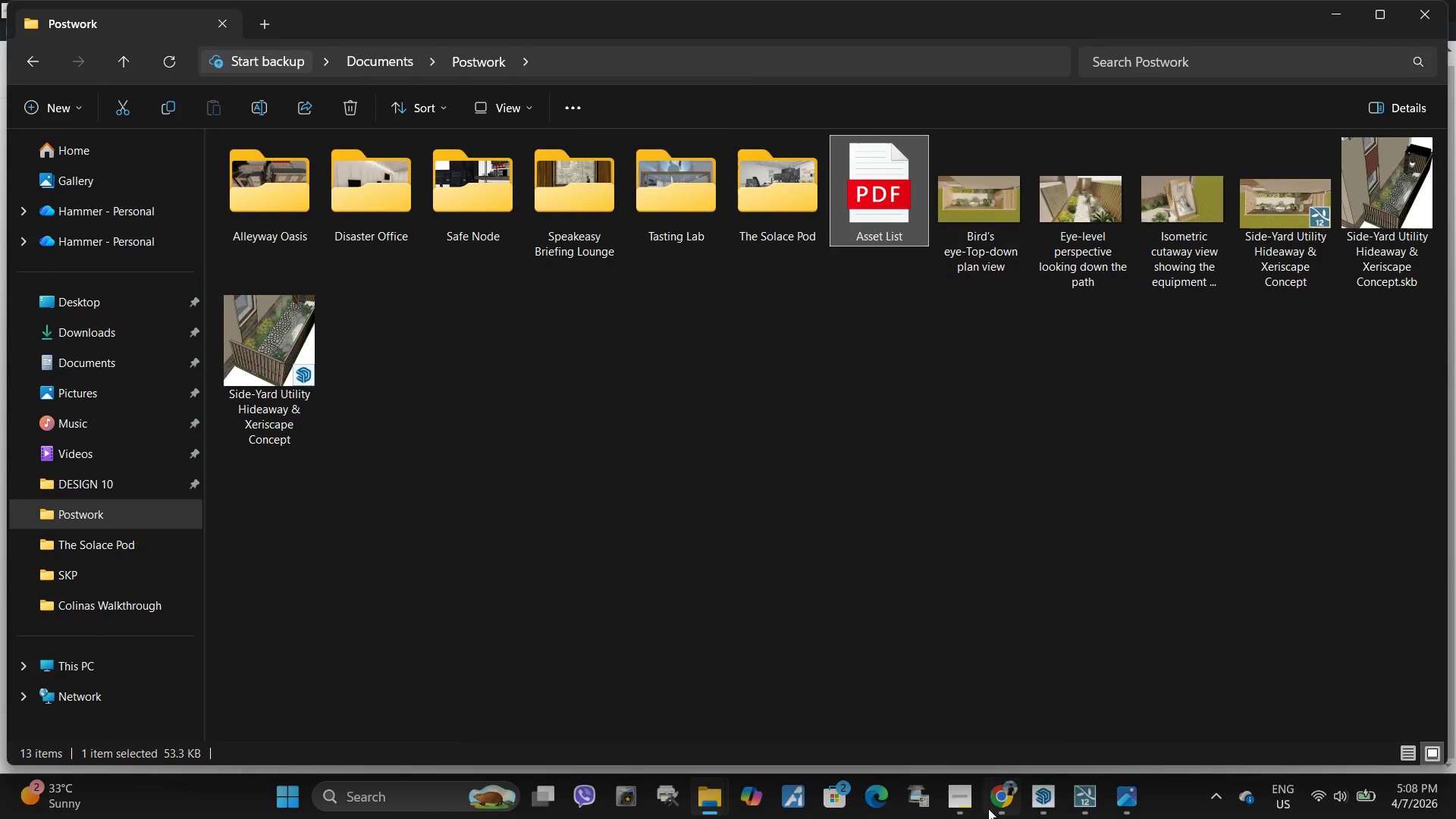 